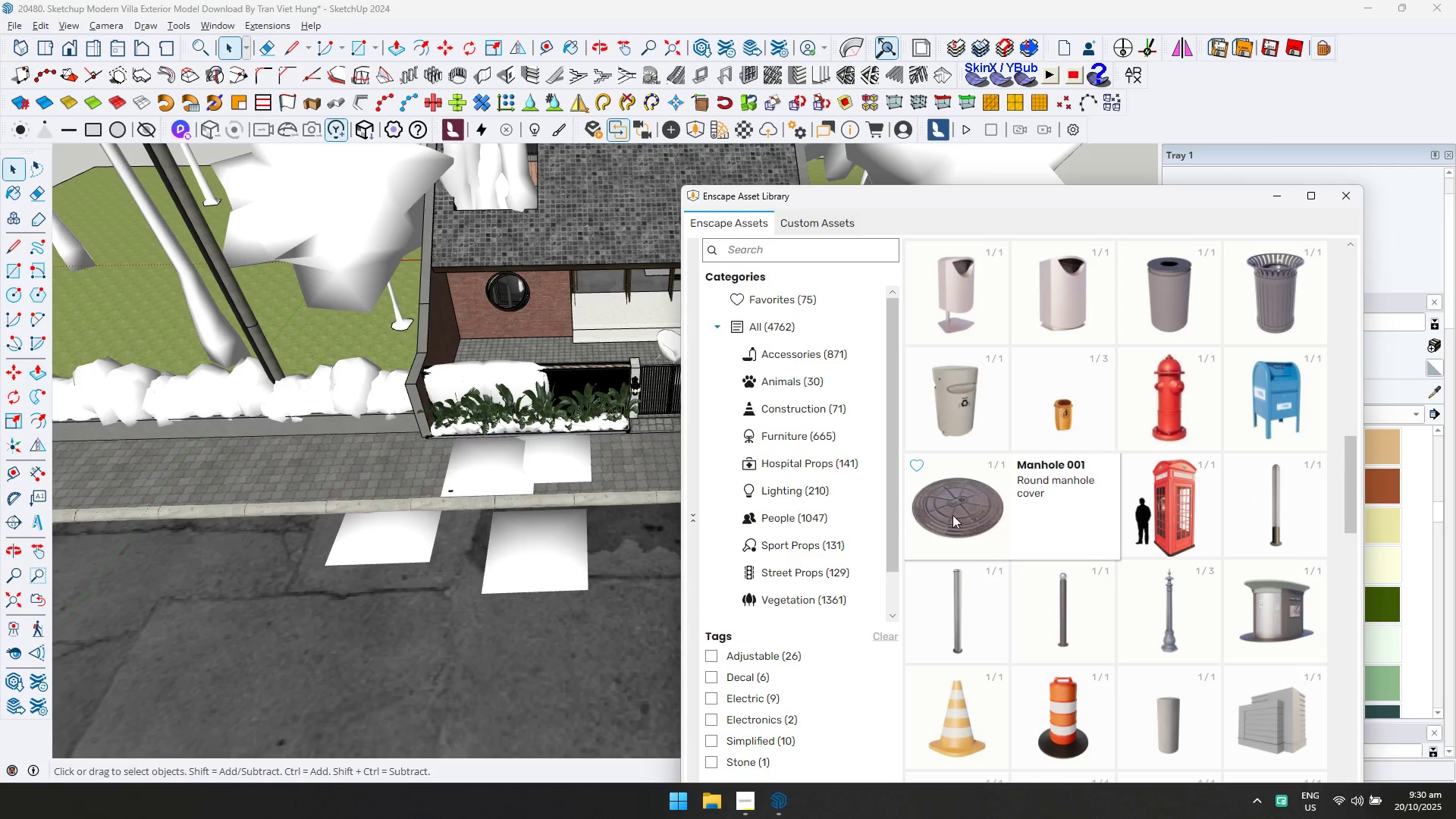 
double_click([952, 516])